 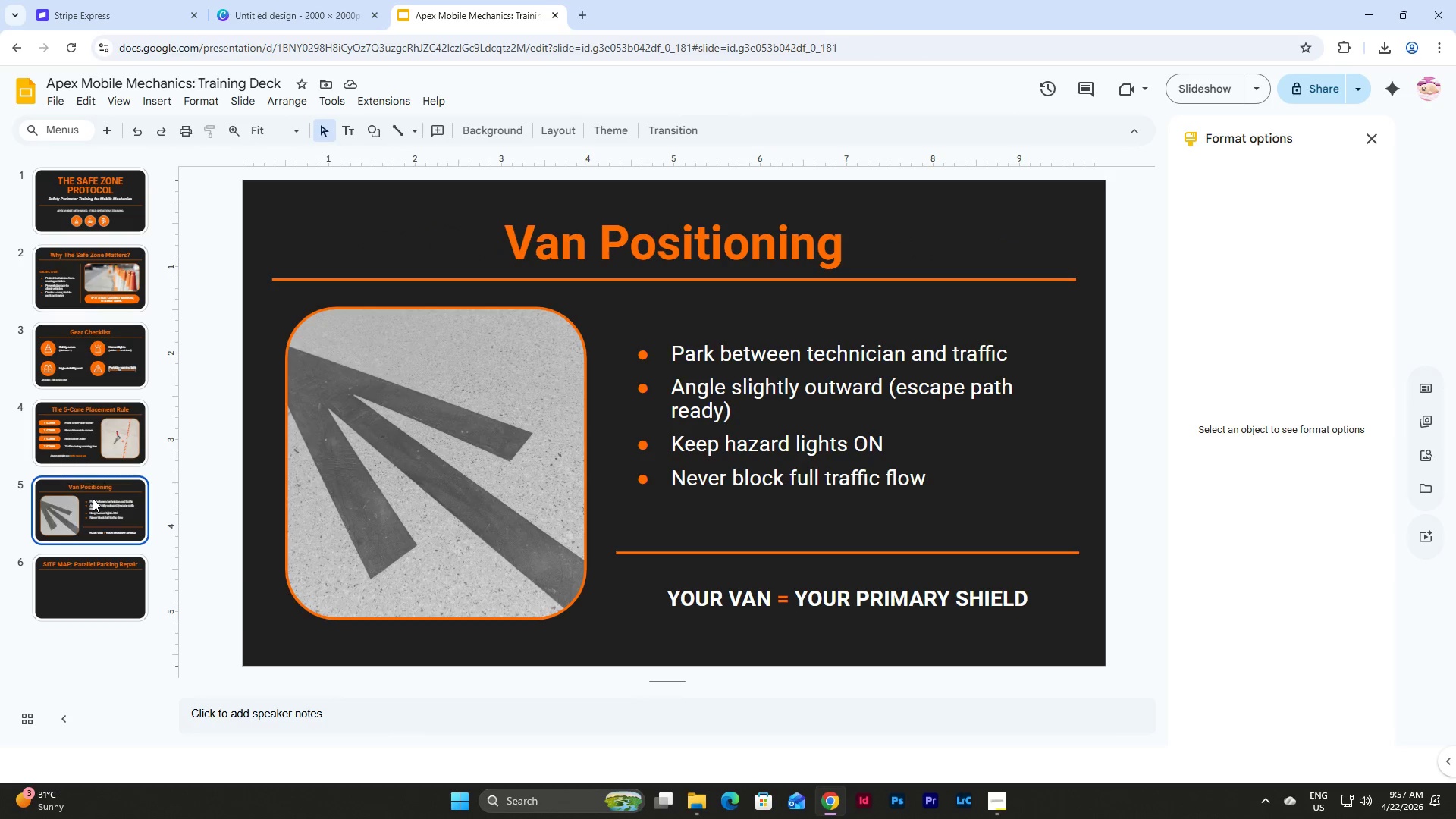 
scroll: coordinate [98, 483], scroll_direction: up, amount: 4.0
 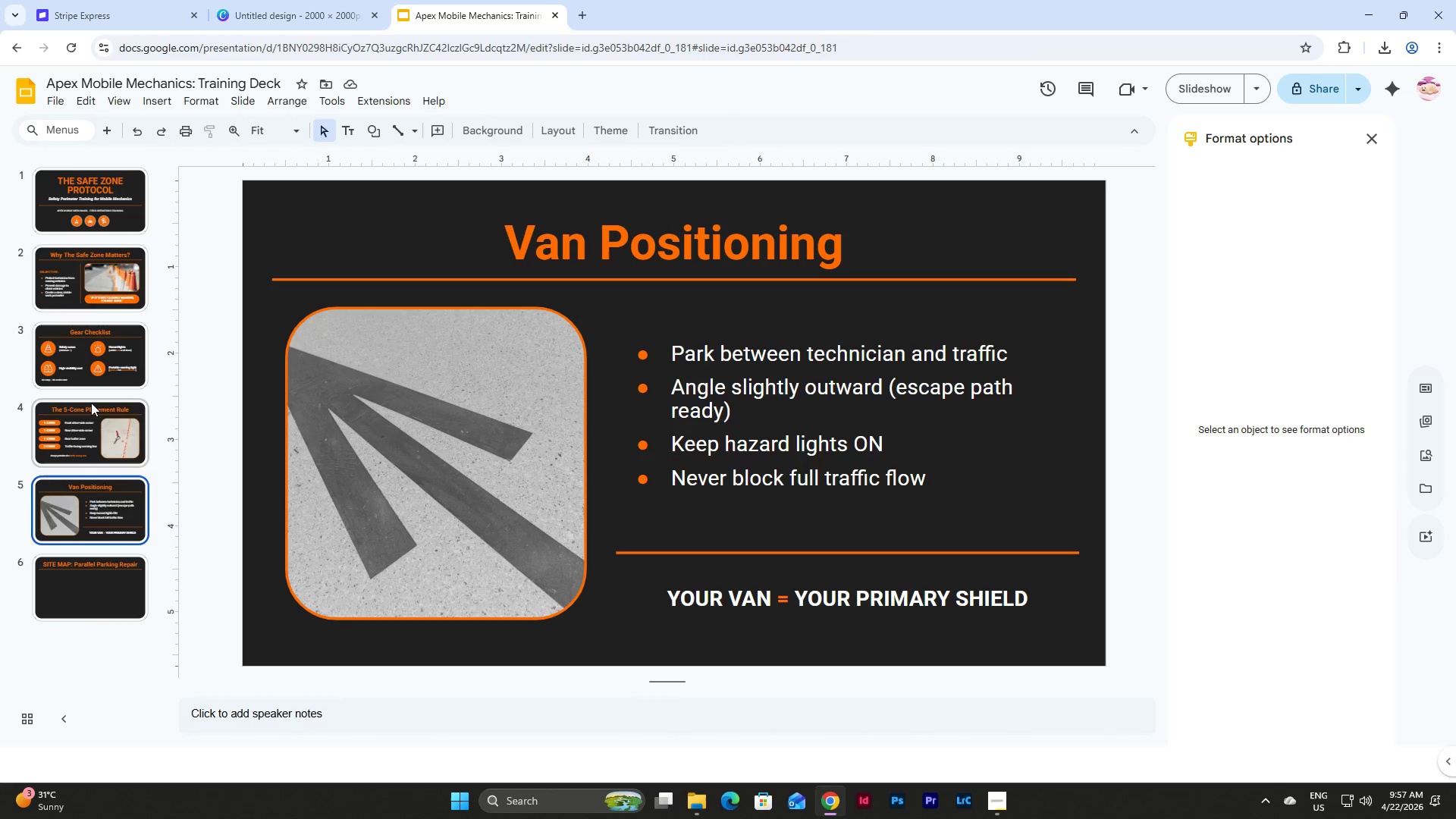 
left_click([74, 206])
 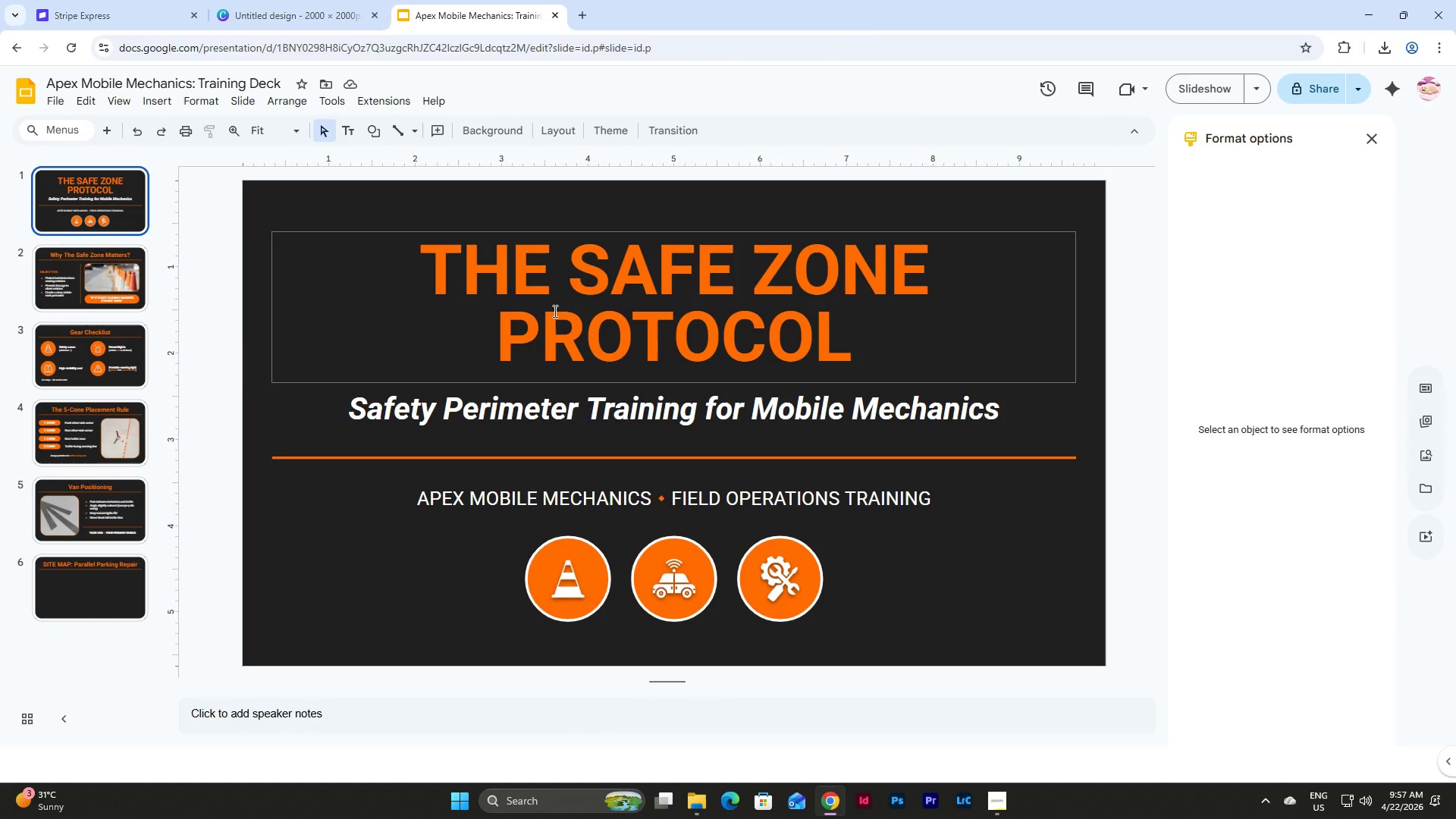 
wait(8.5)
 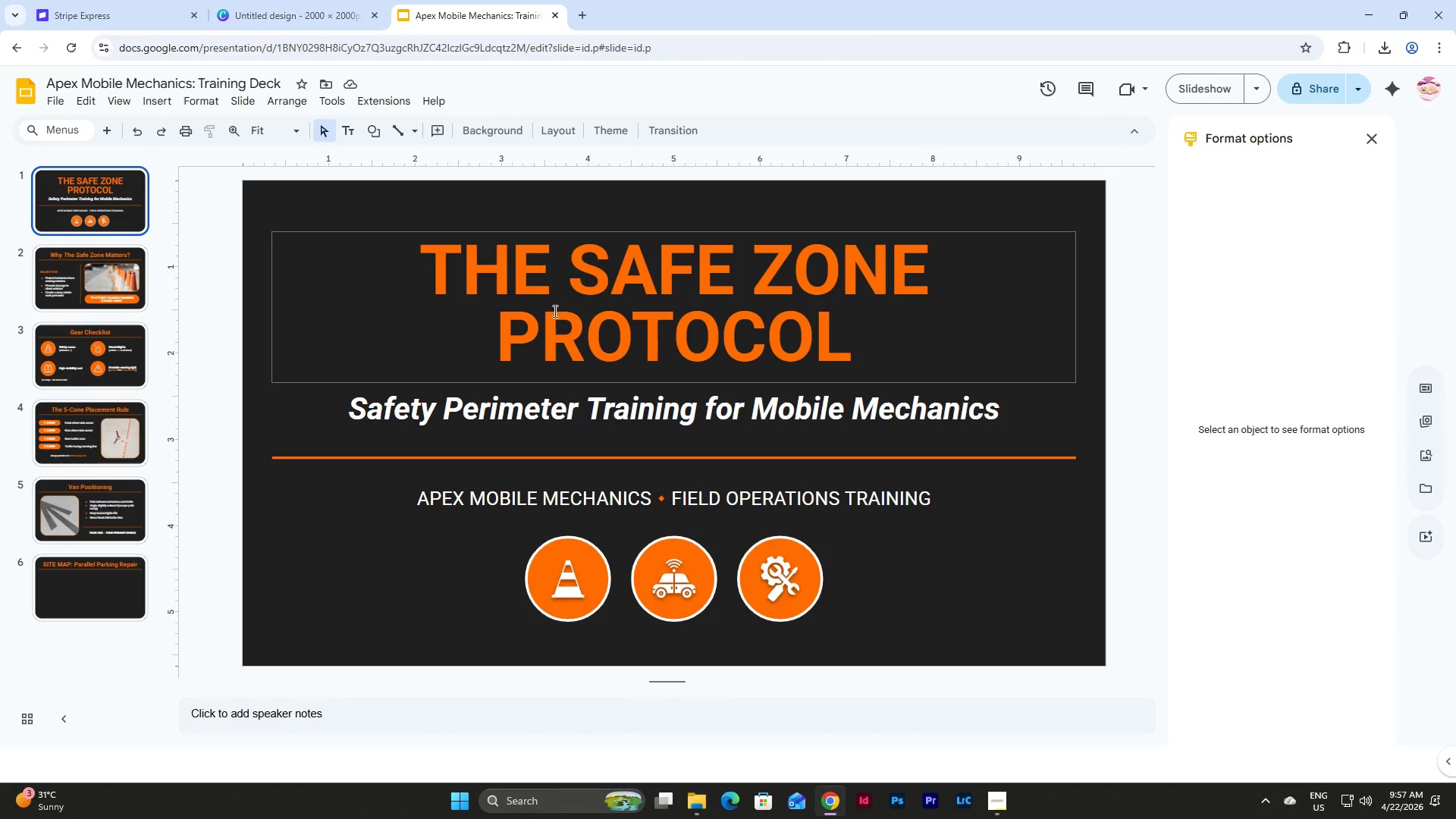 
left_click([93, 253])
 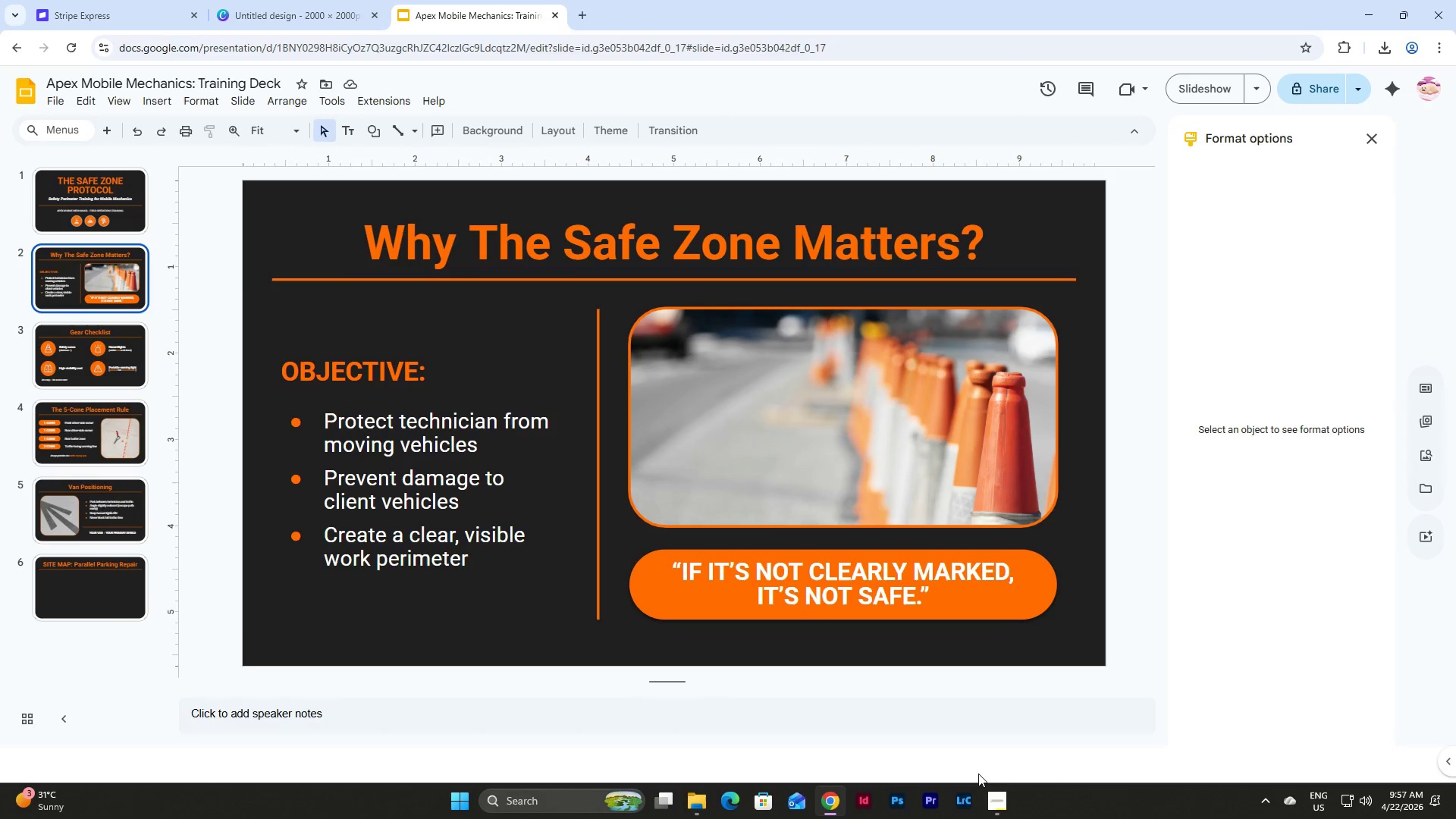 
left_click([996, 795])